 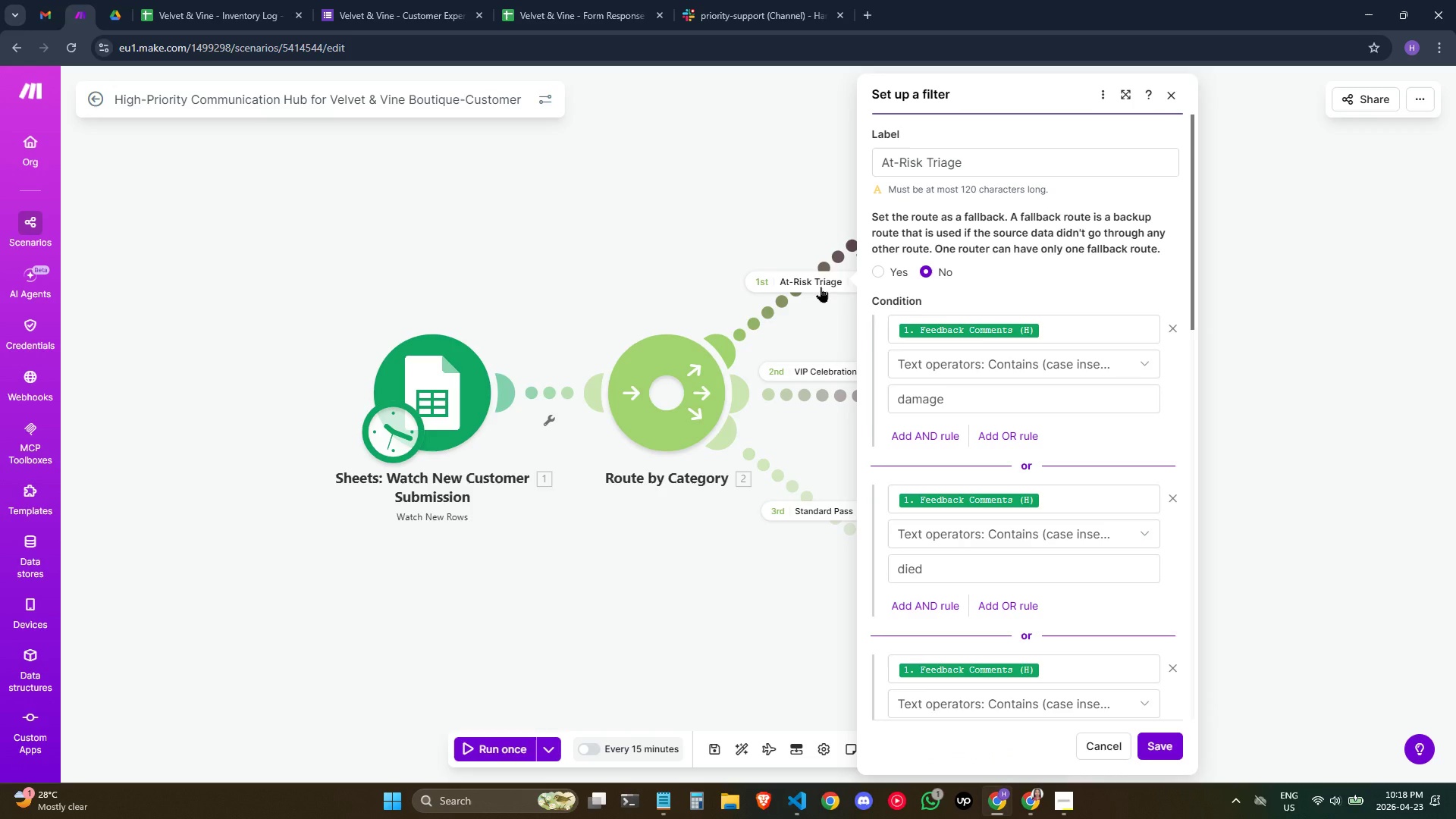 
scroll: coordinate [992, 425], scroll_direction: down, amount: 2.0
 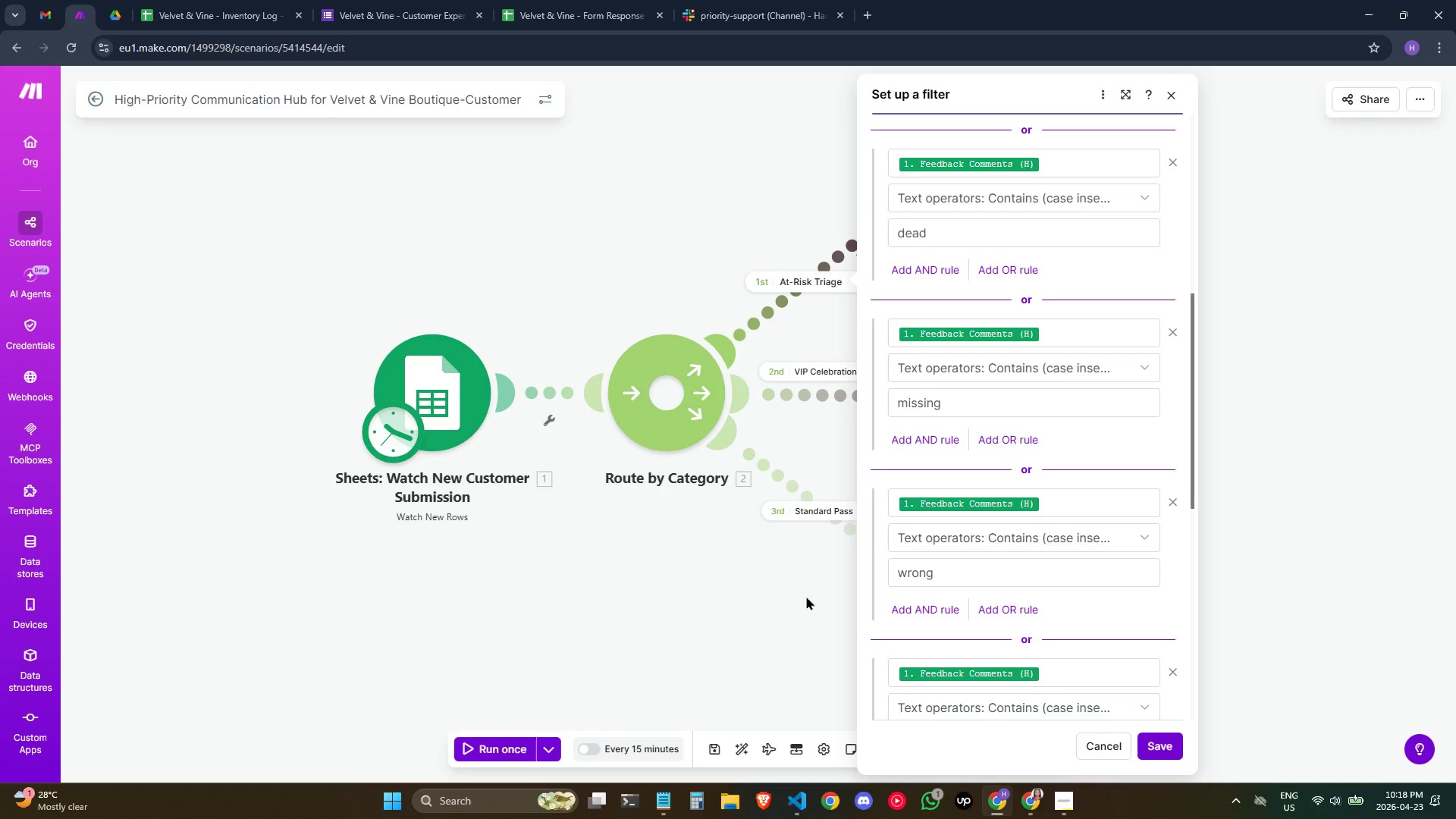 
left_click([804, 592])
 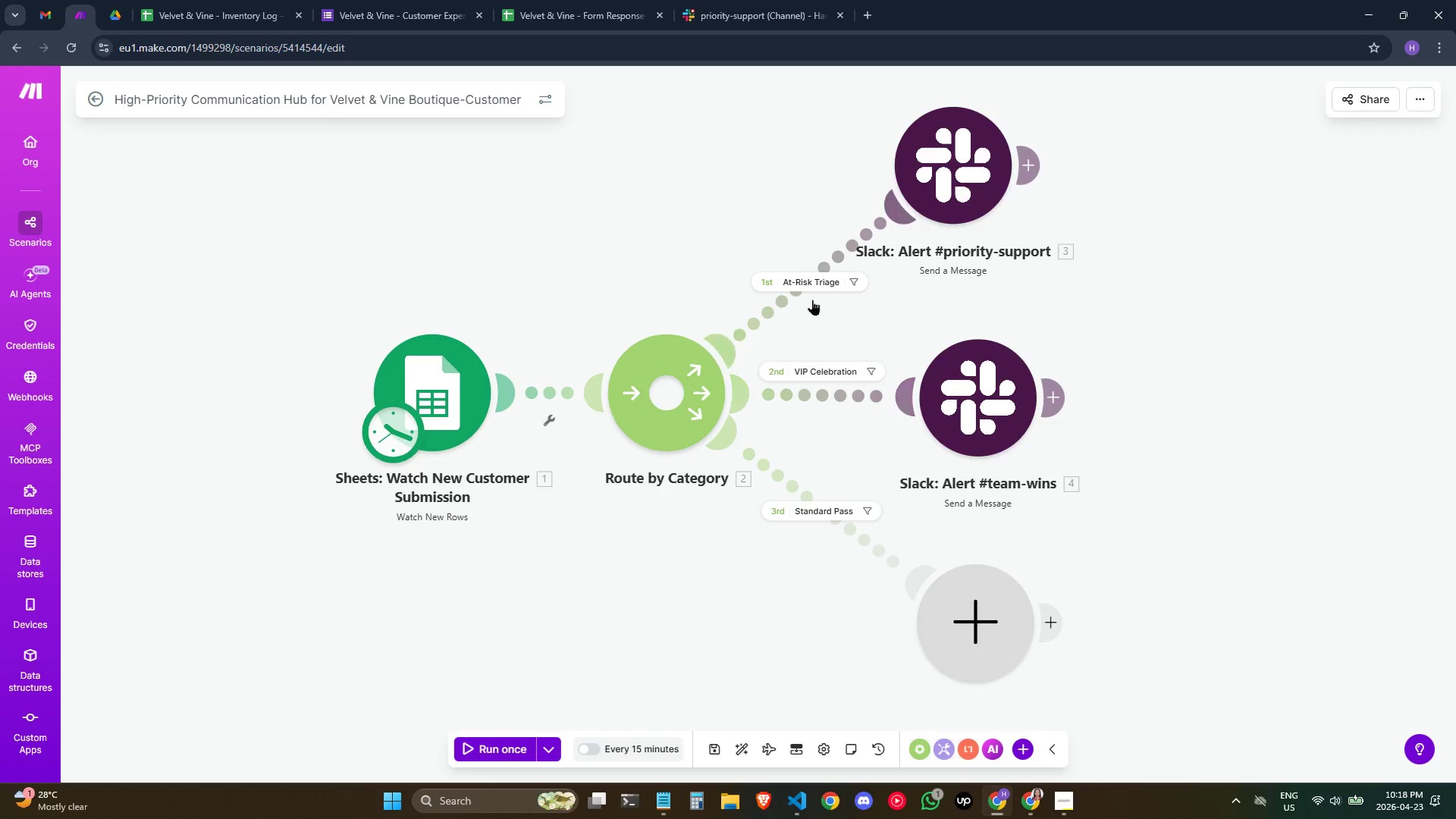 
left_click([815, 285])
 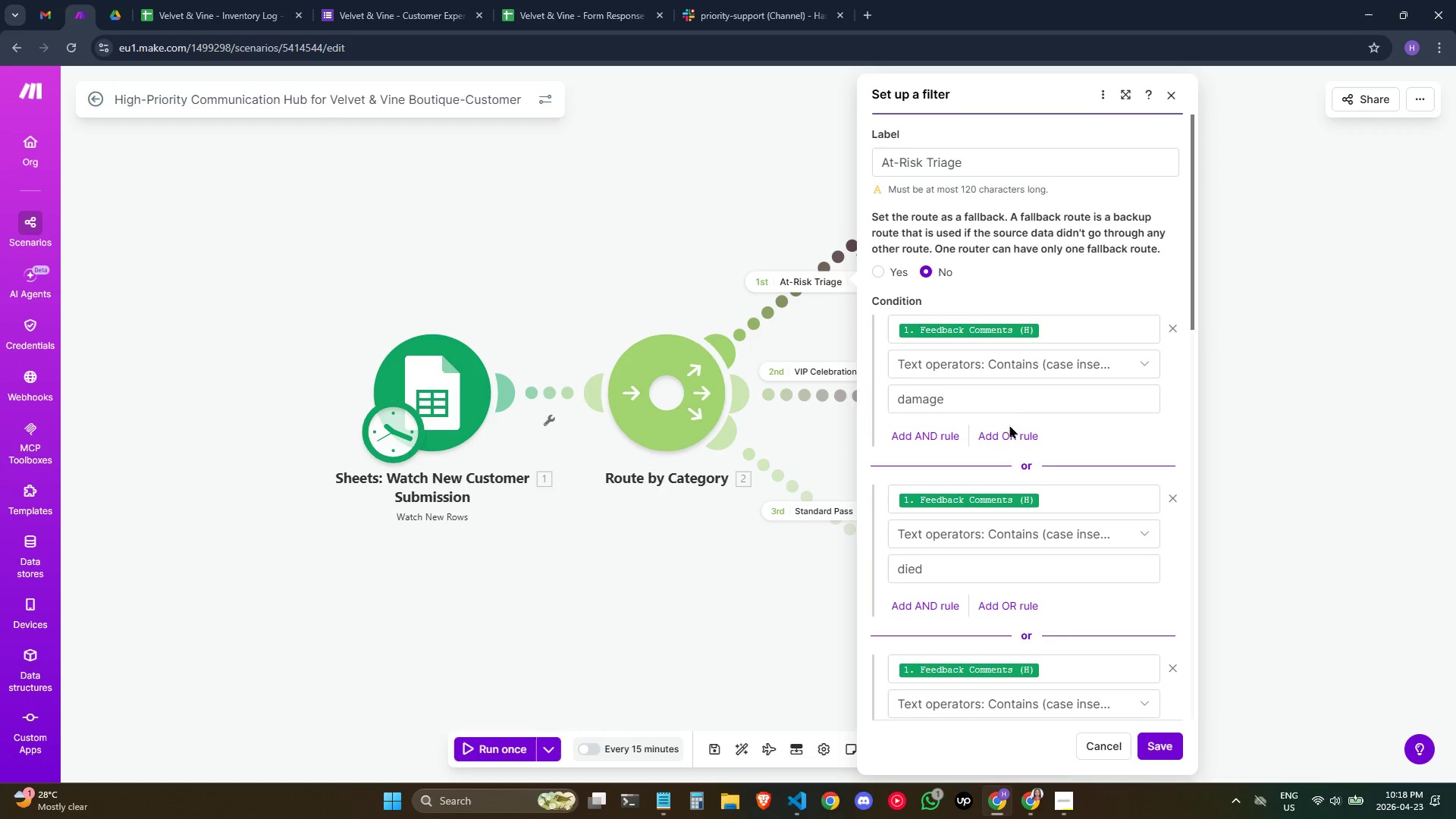 
scroll: coordinate [1007, 435], scroll_direction: down, amount: 5.0
 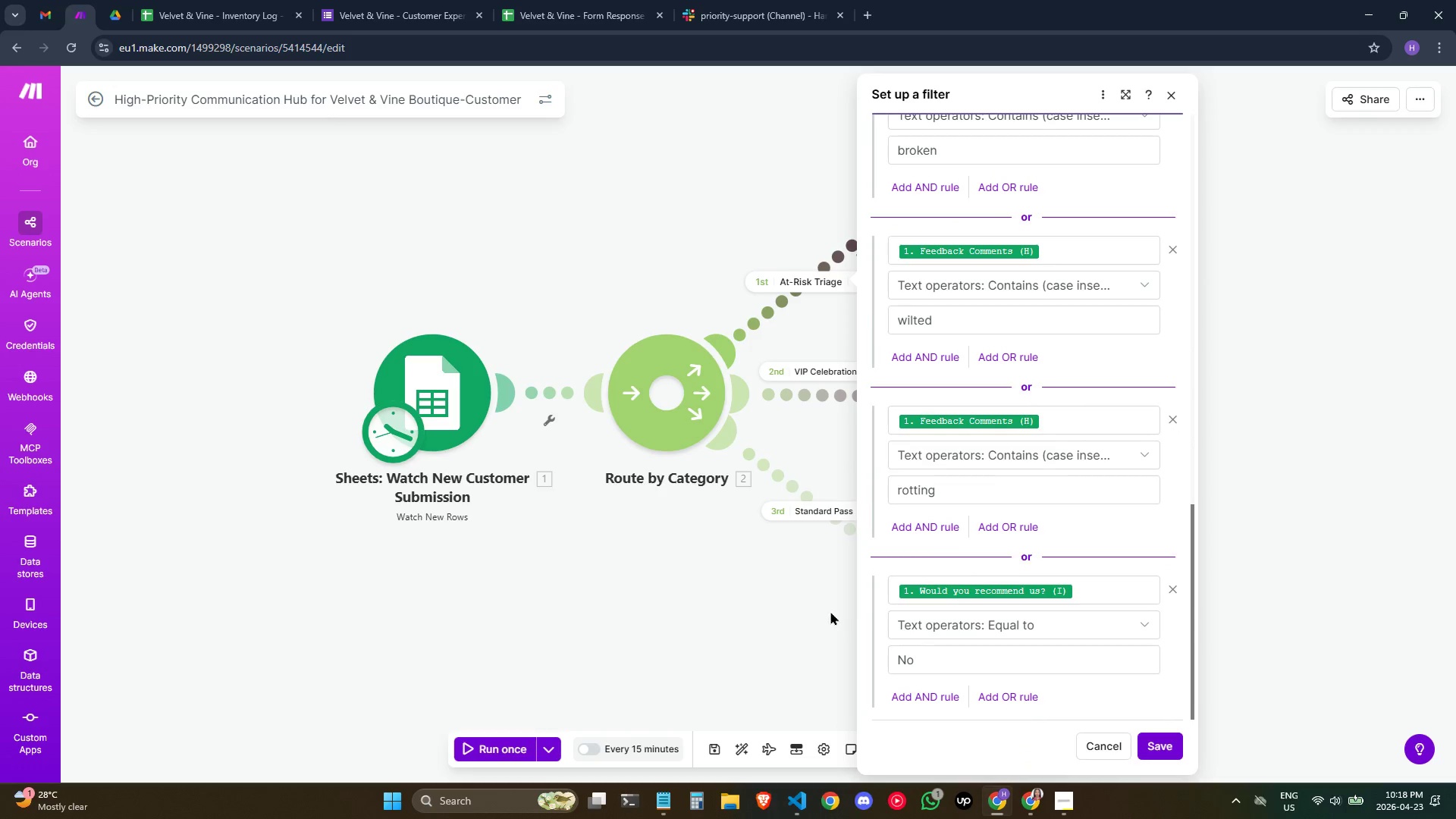 
left_click([829, 613])
 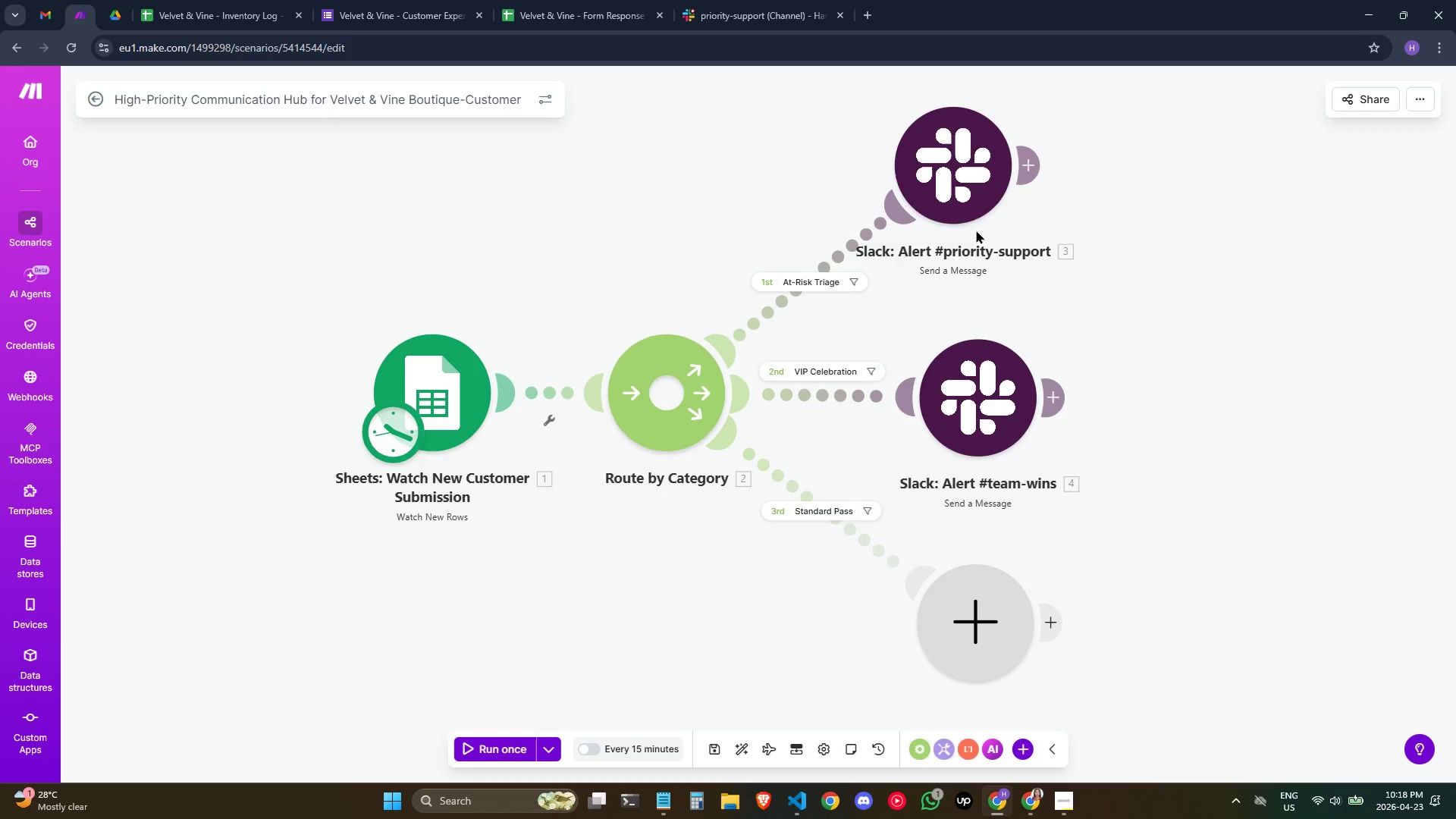 
left_click([967, 191])
 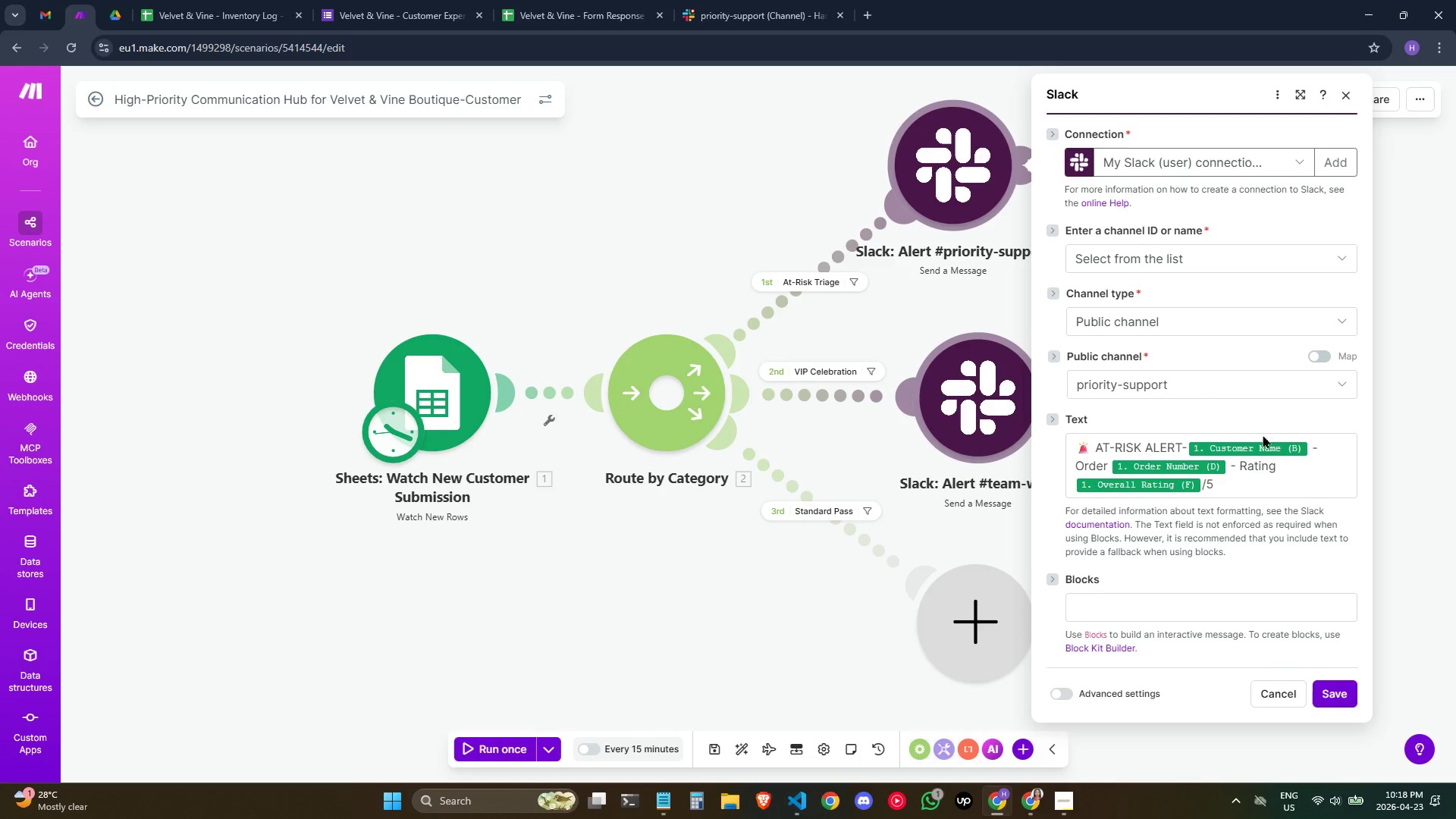 
scroll: coordinate [1212, 562], scroll_direction: down, amount: 2.0
 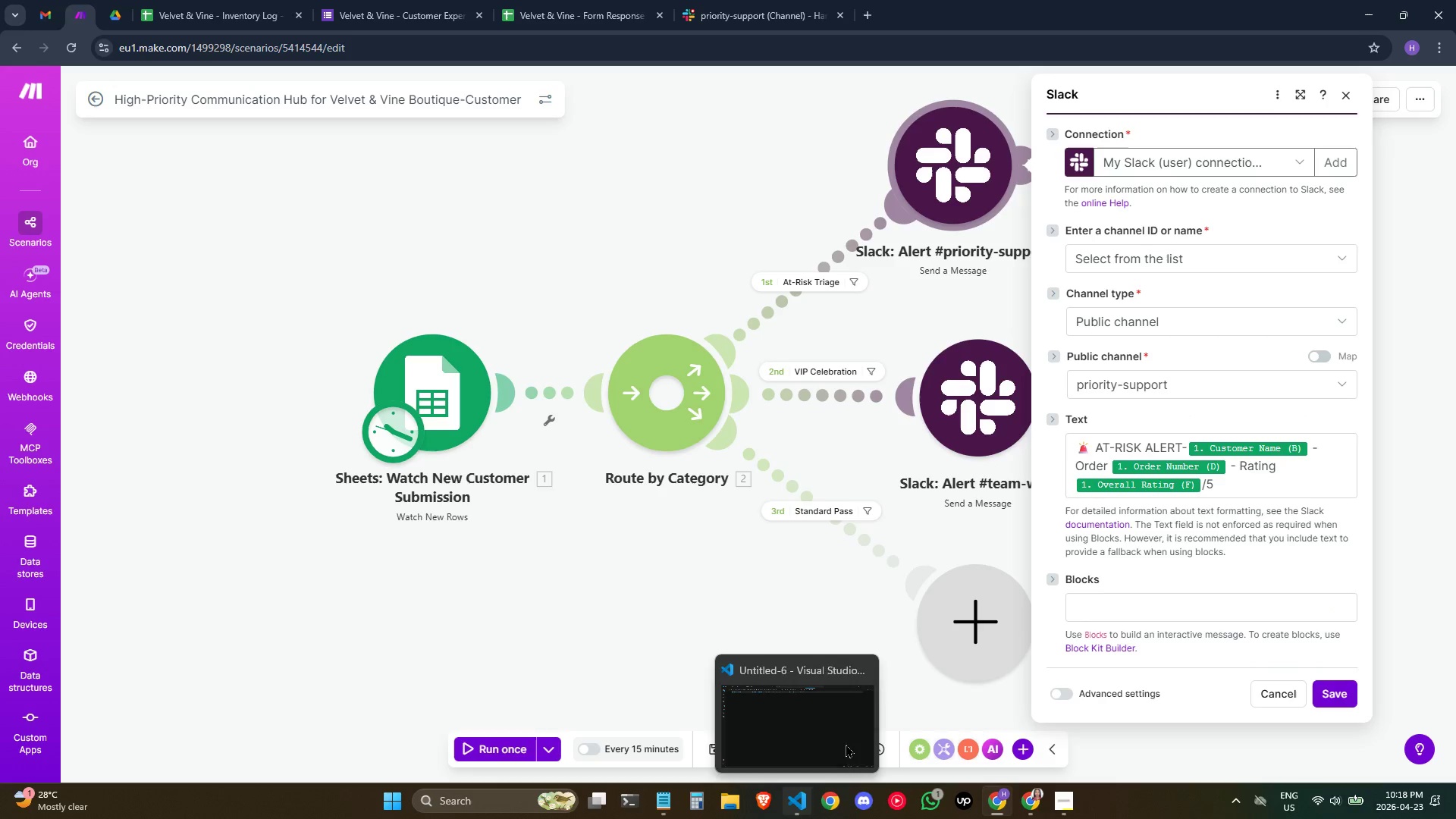 
left_click([833, 585])
 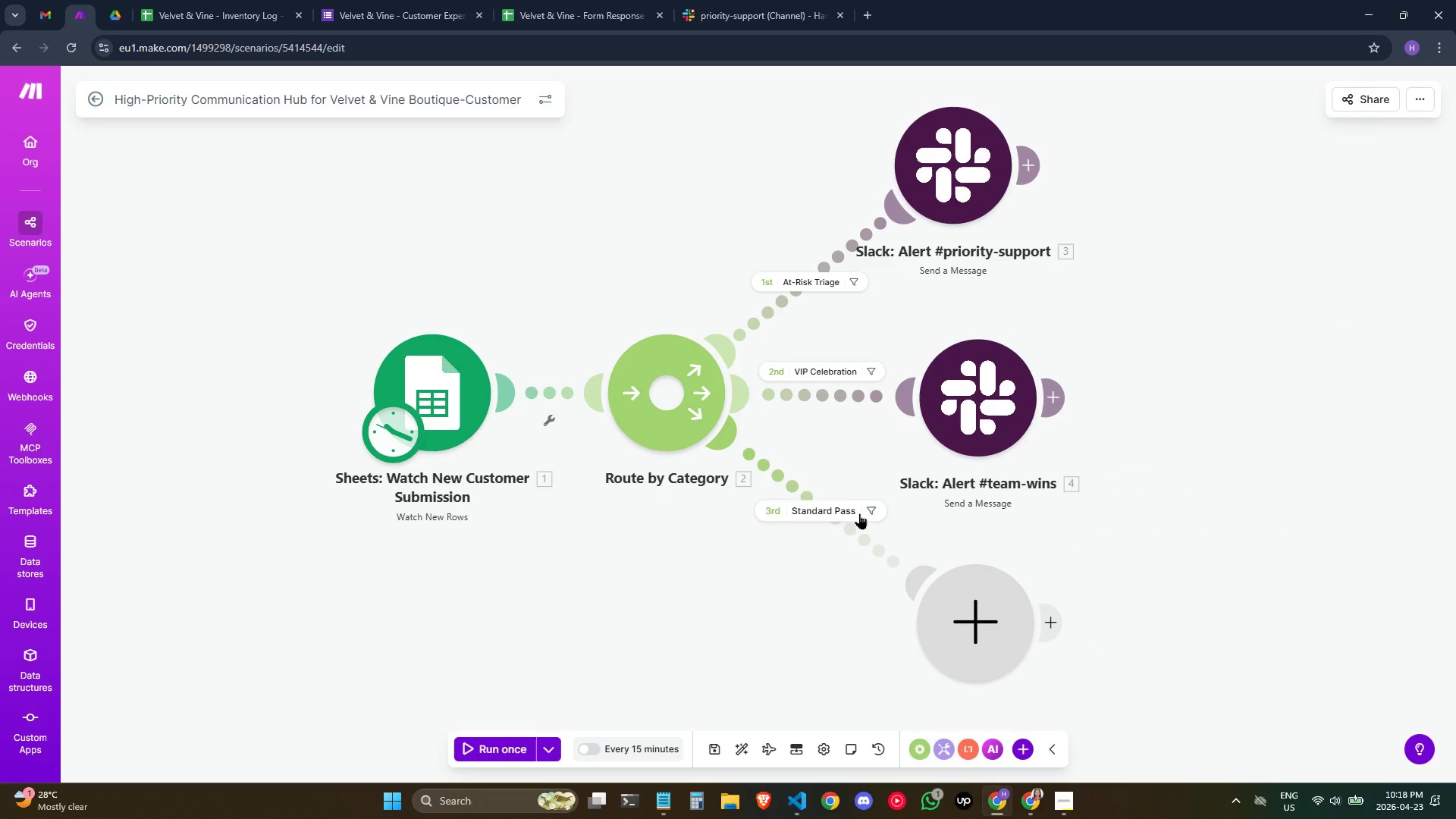 
left_click([858, 511])
 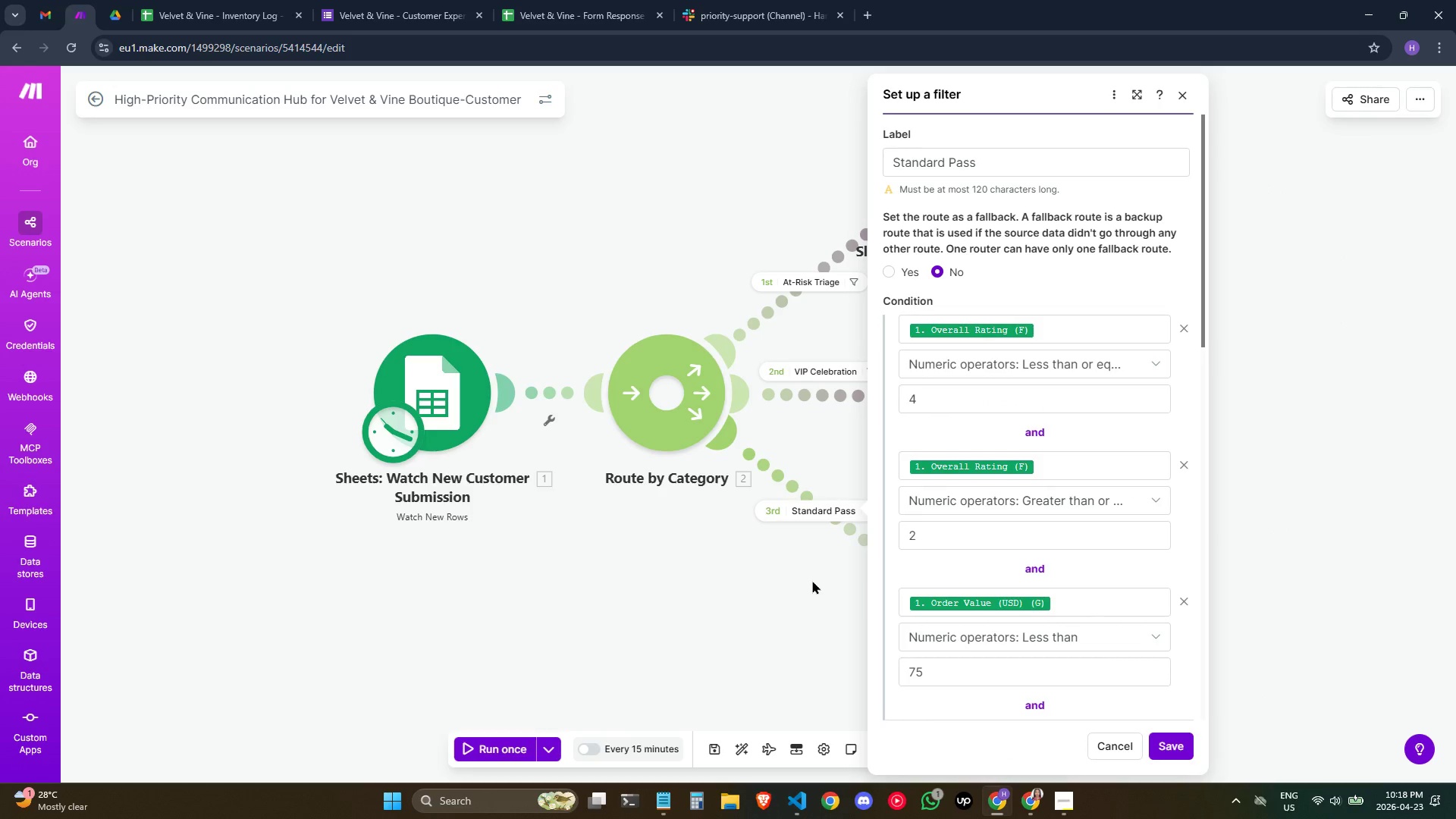 
left_click([812, 575])
 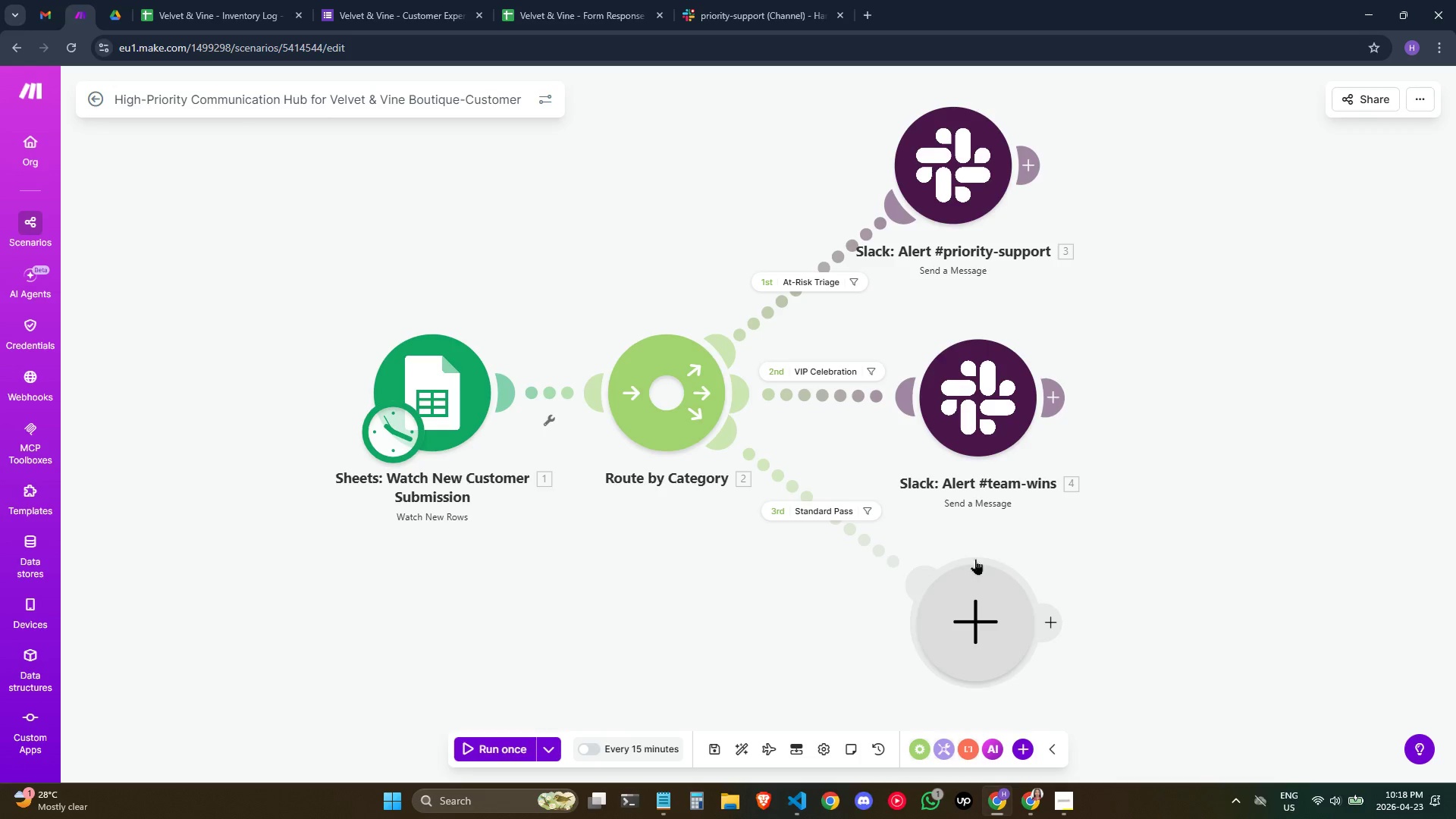 
mouse_move([841, 375])
 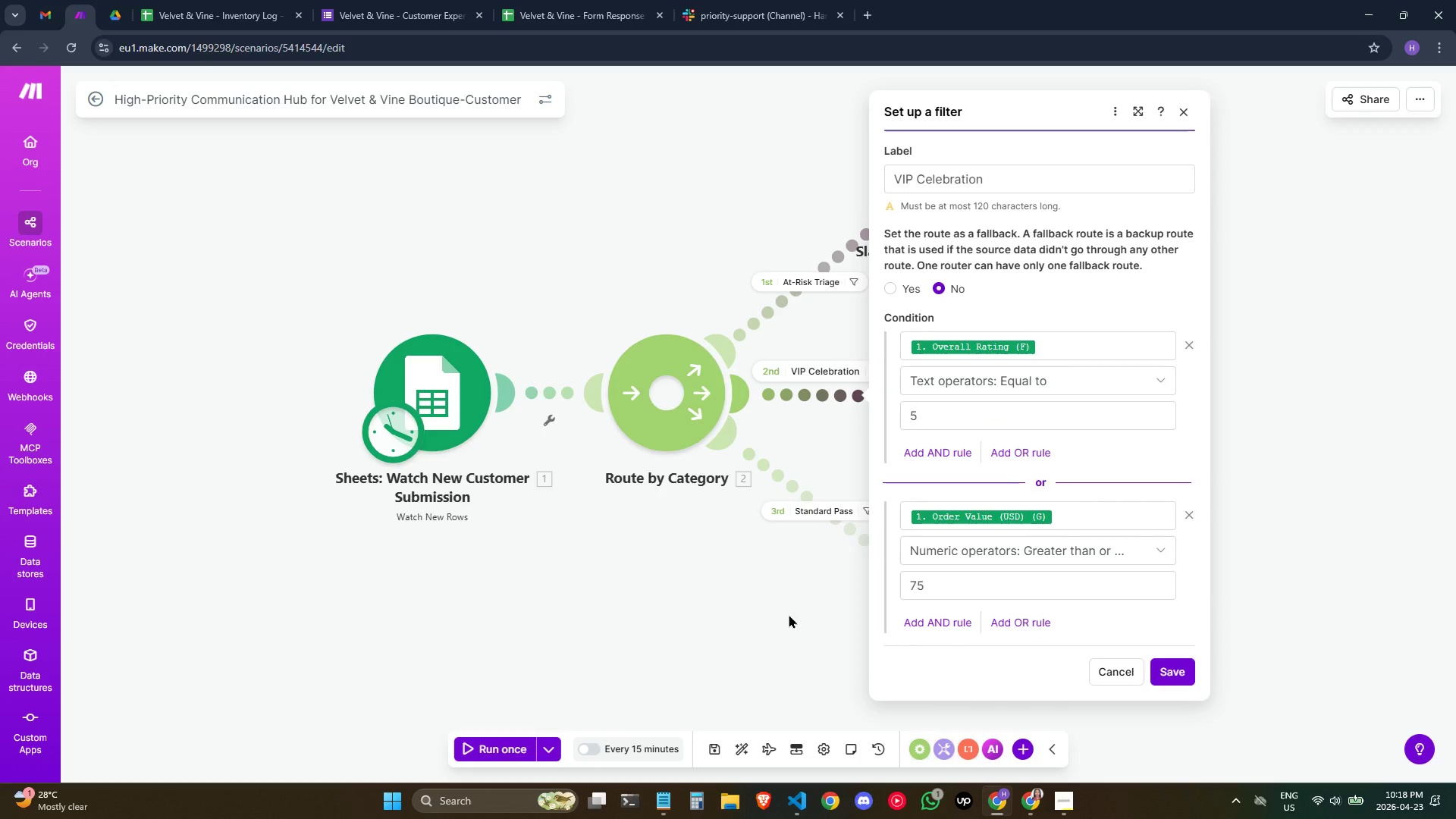 
left_click([789, 614])
 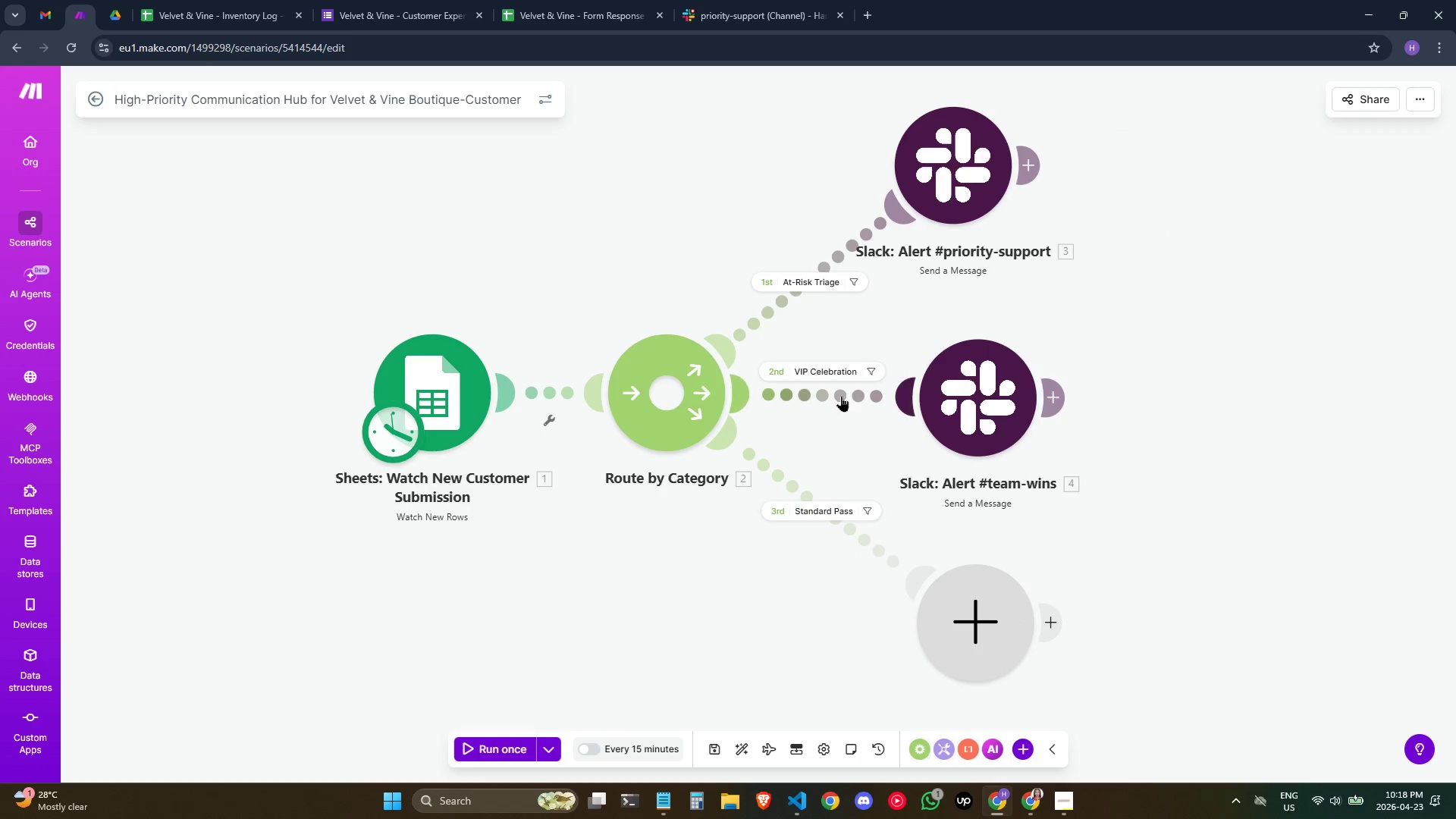 
left_click([718, 0])
 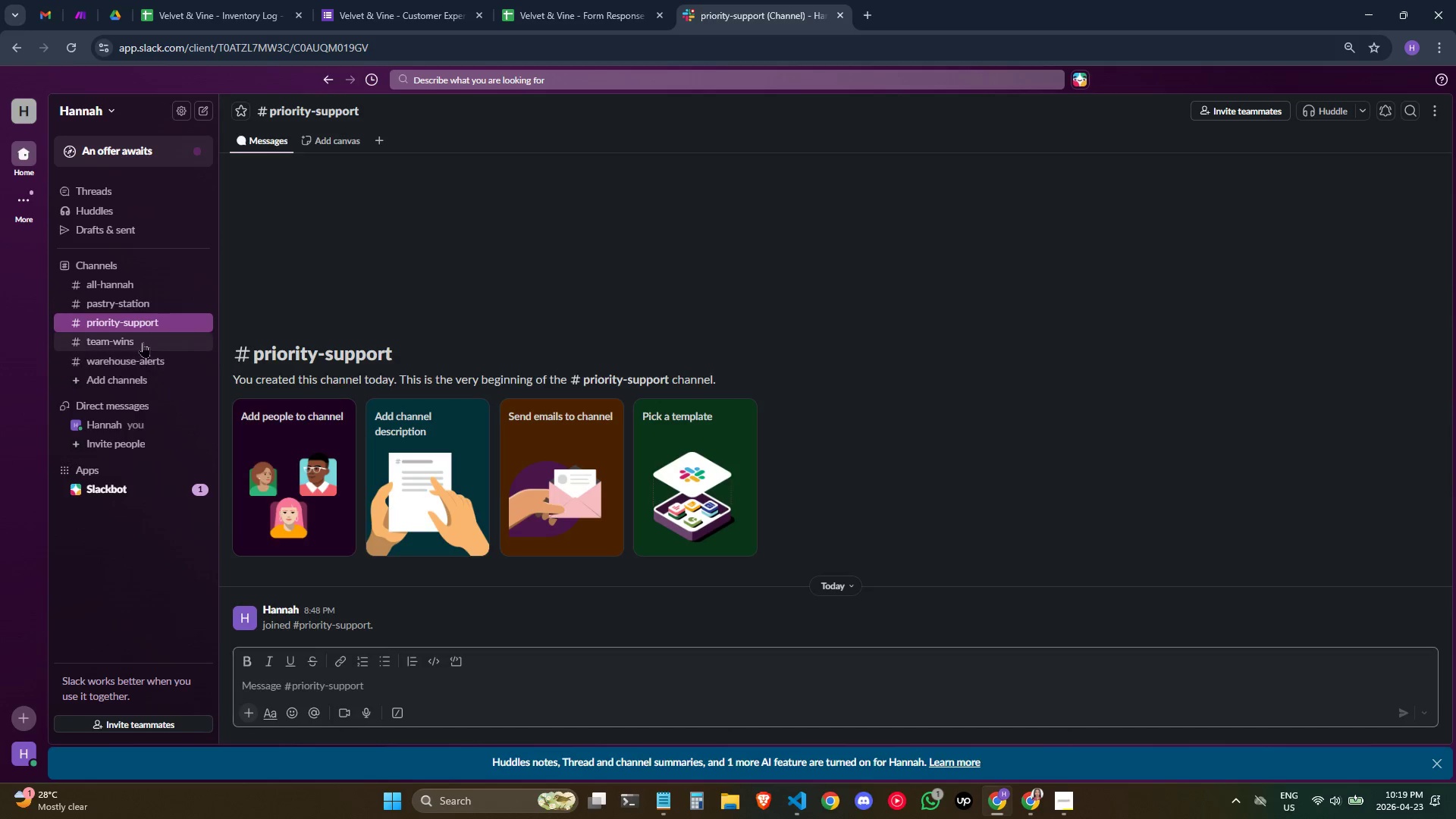 
wait(5.19)
 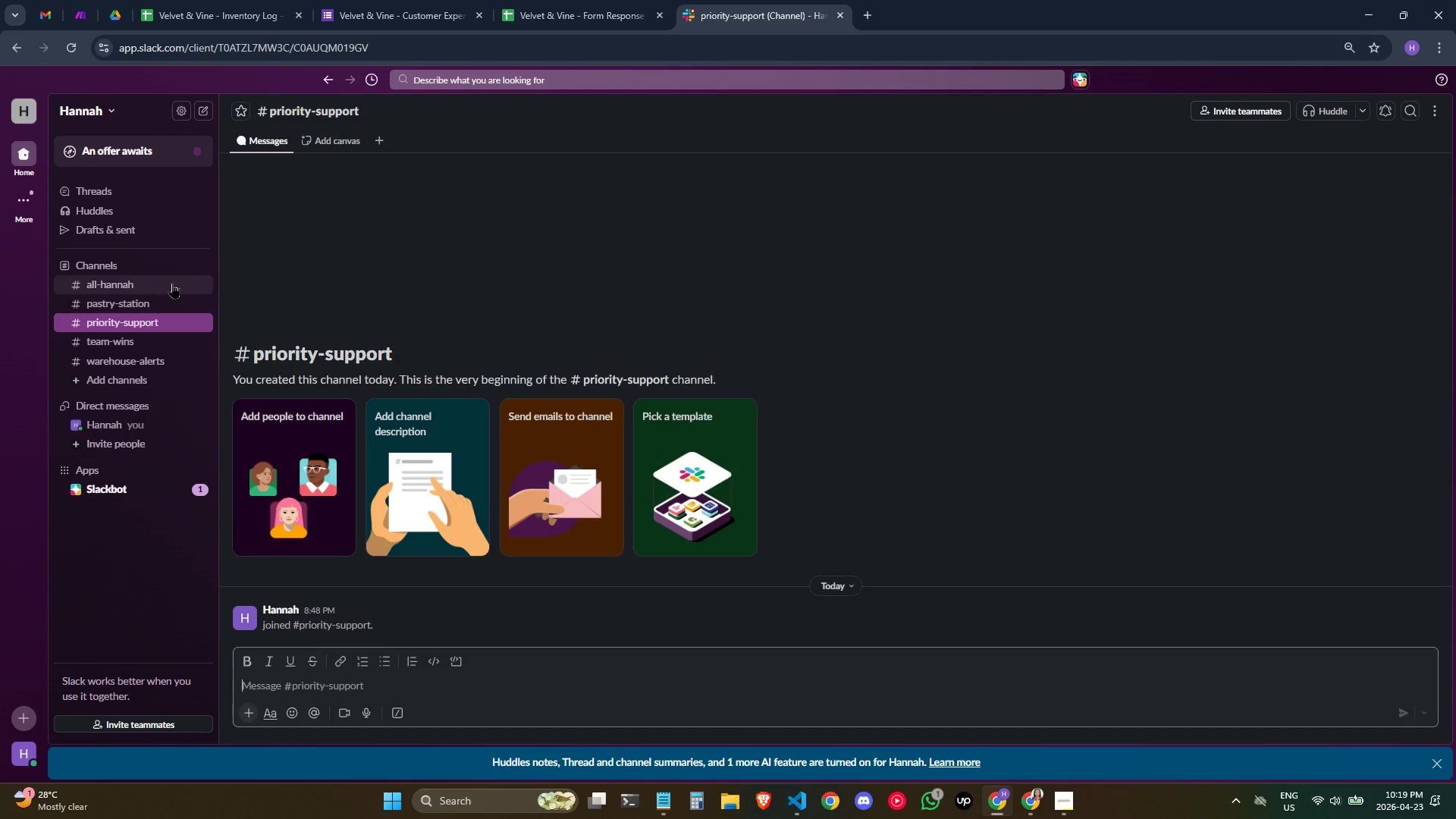 
left_click([140, 303])
 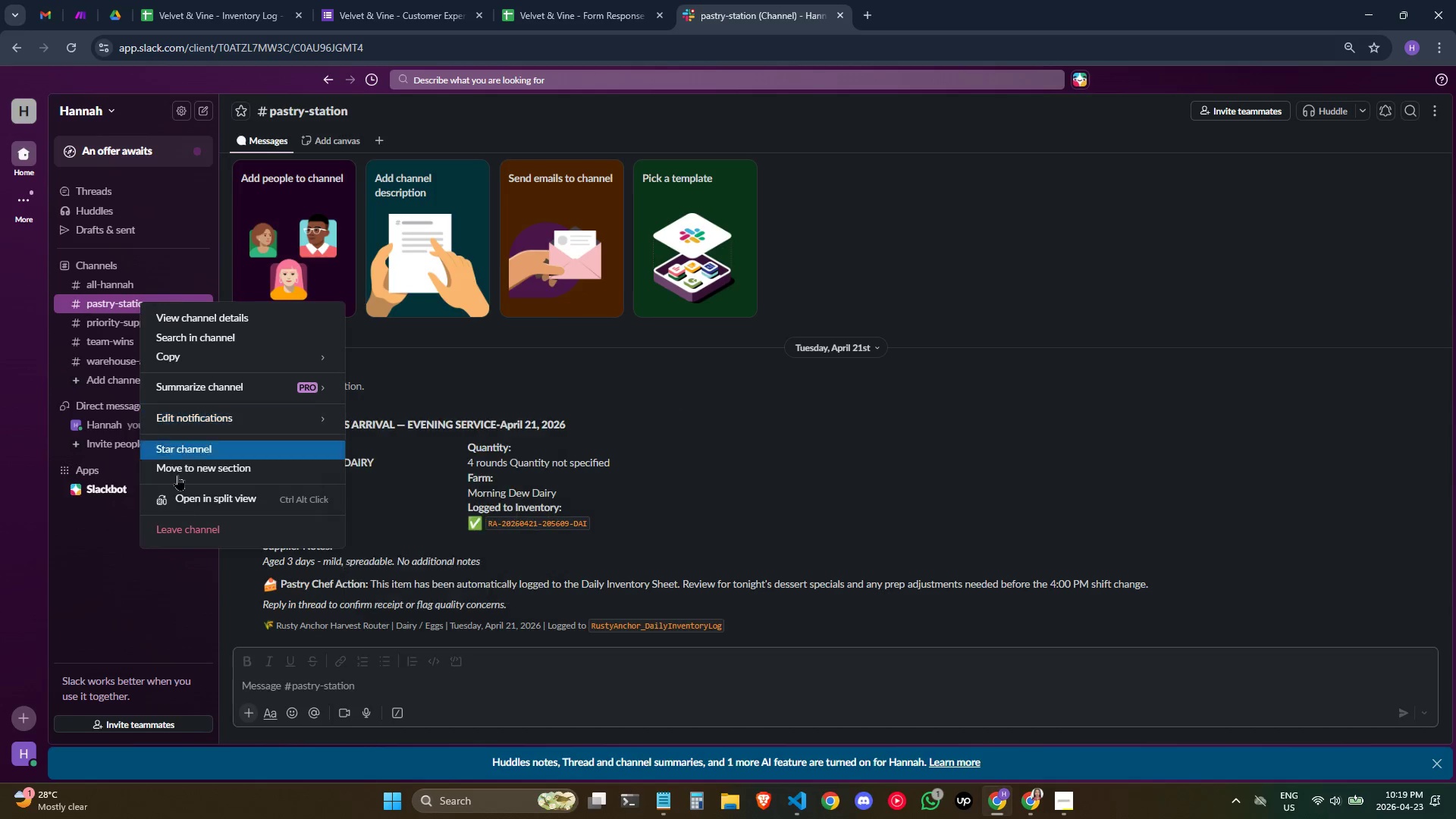 
left_click([194, 529])
 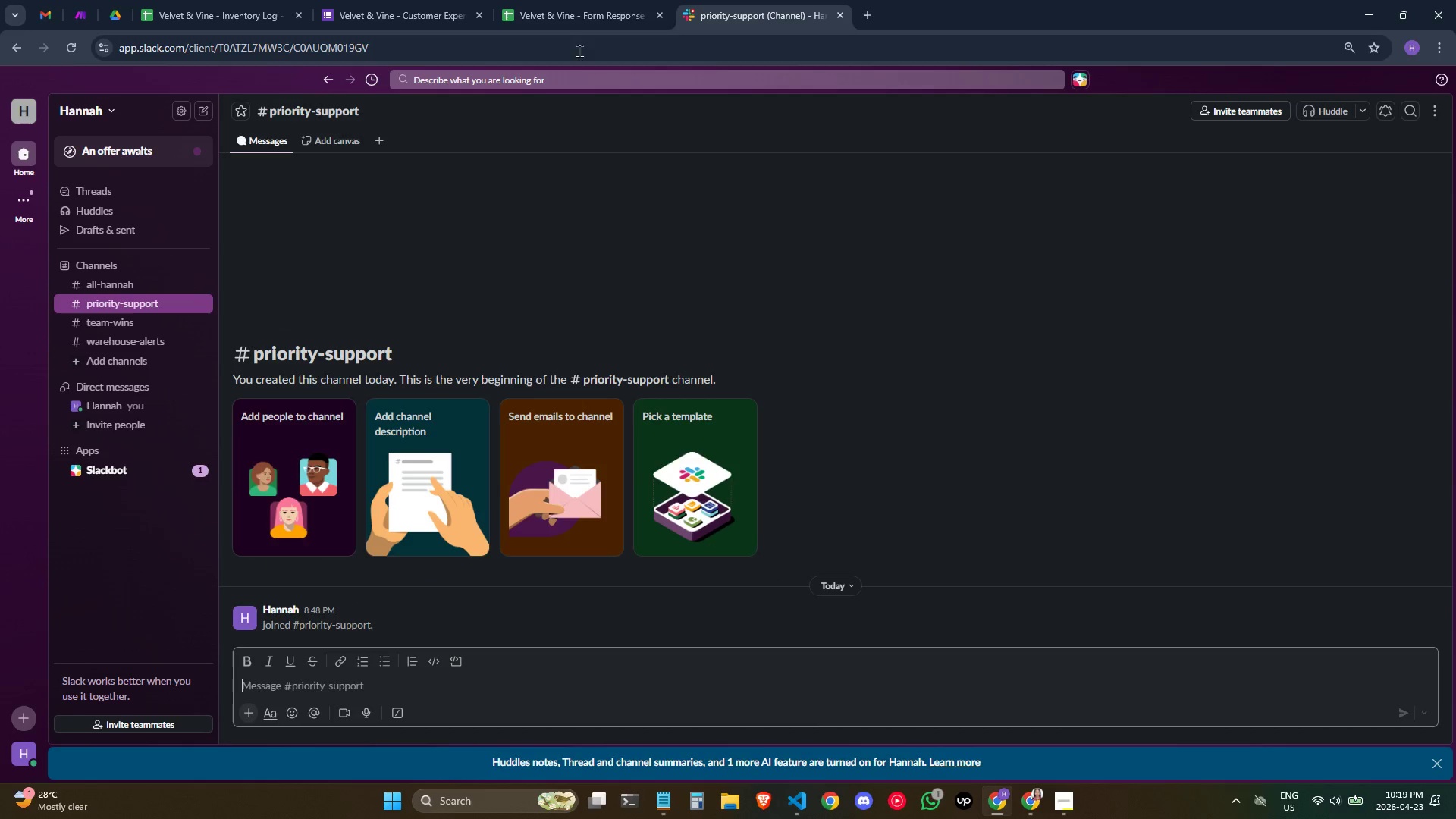 
mouse_move([560, 2])
 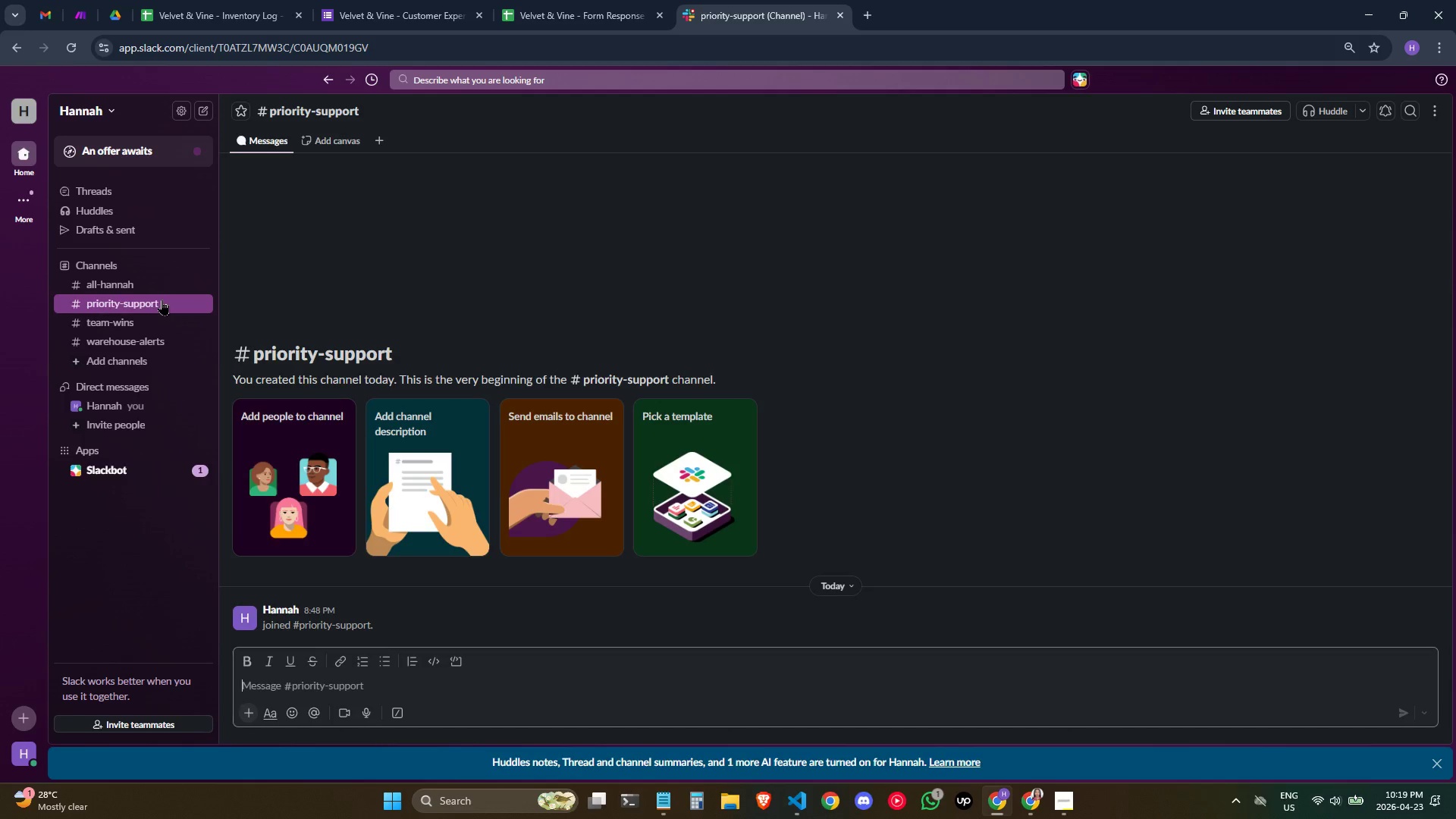 
wait(6.26)
 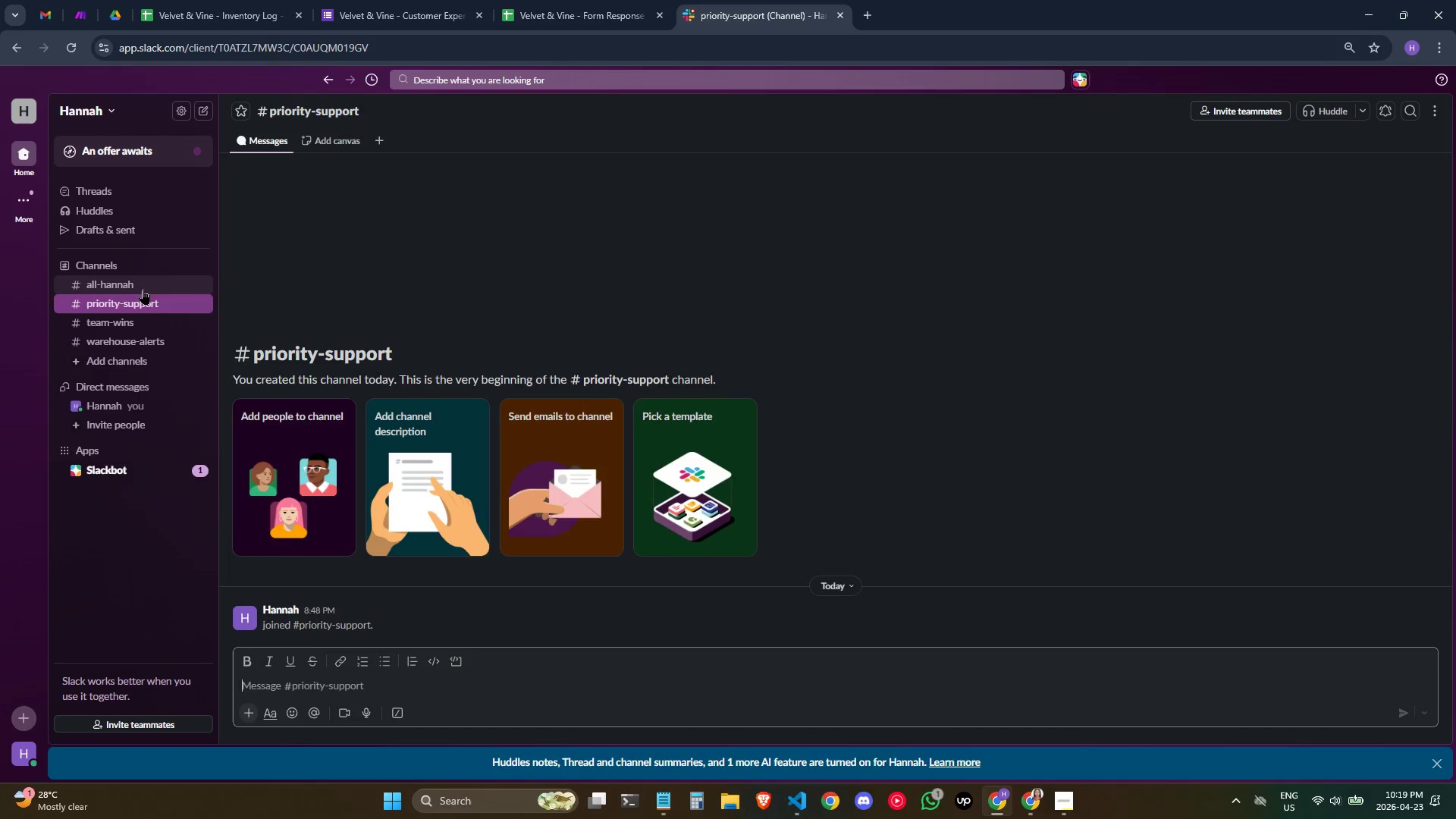 
left_click([184, 264])
 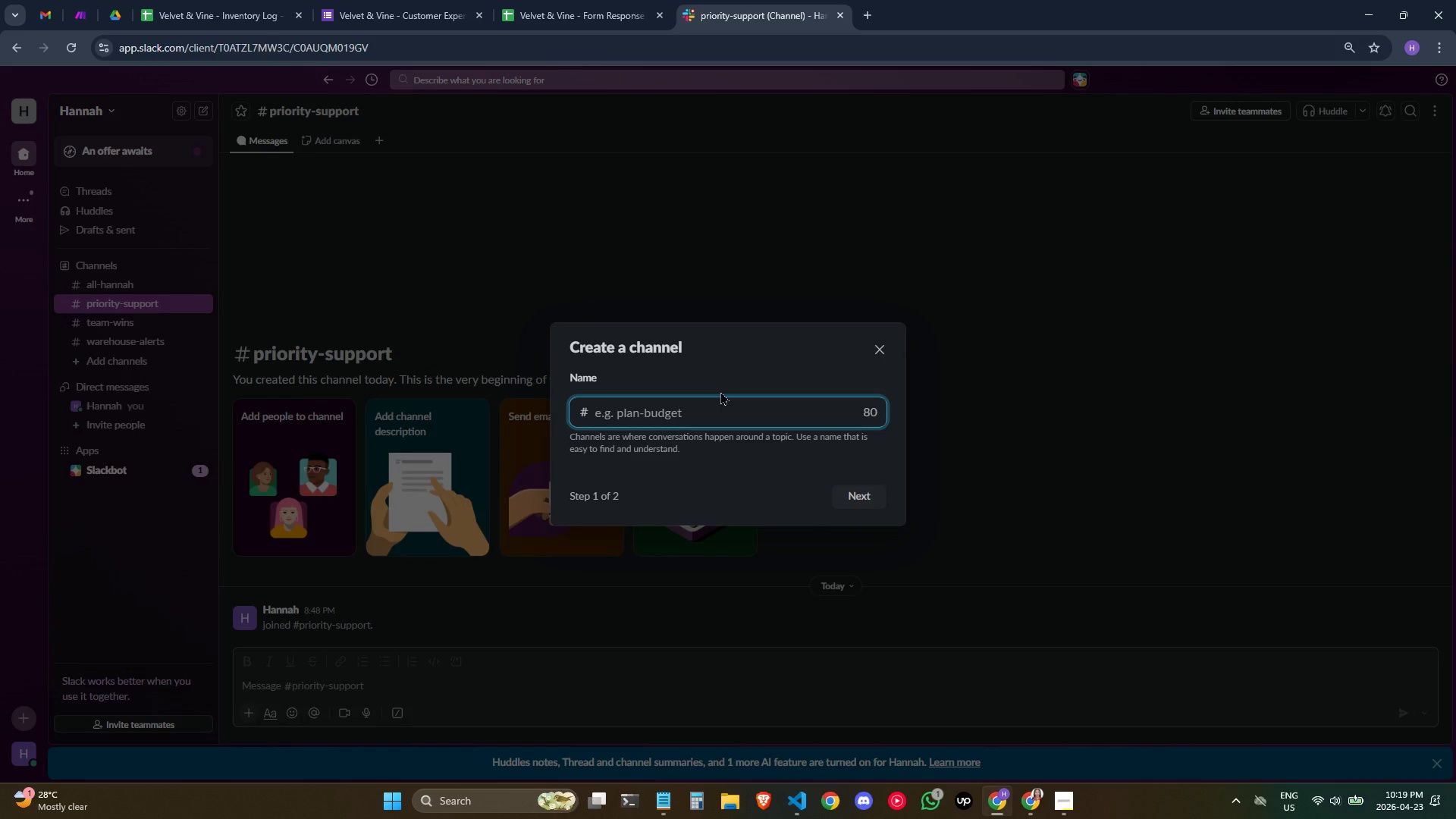 
type(Velvet customer)
 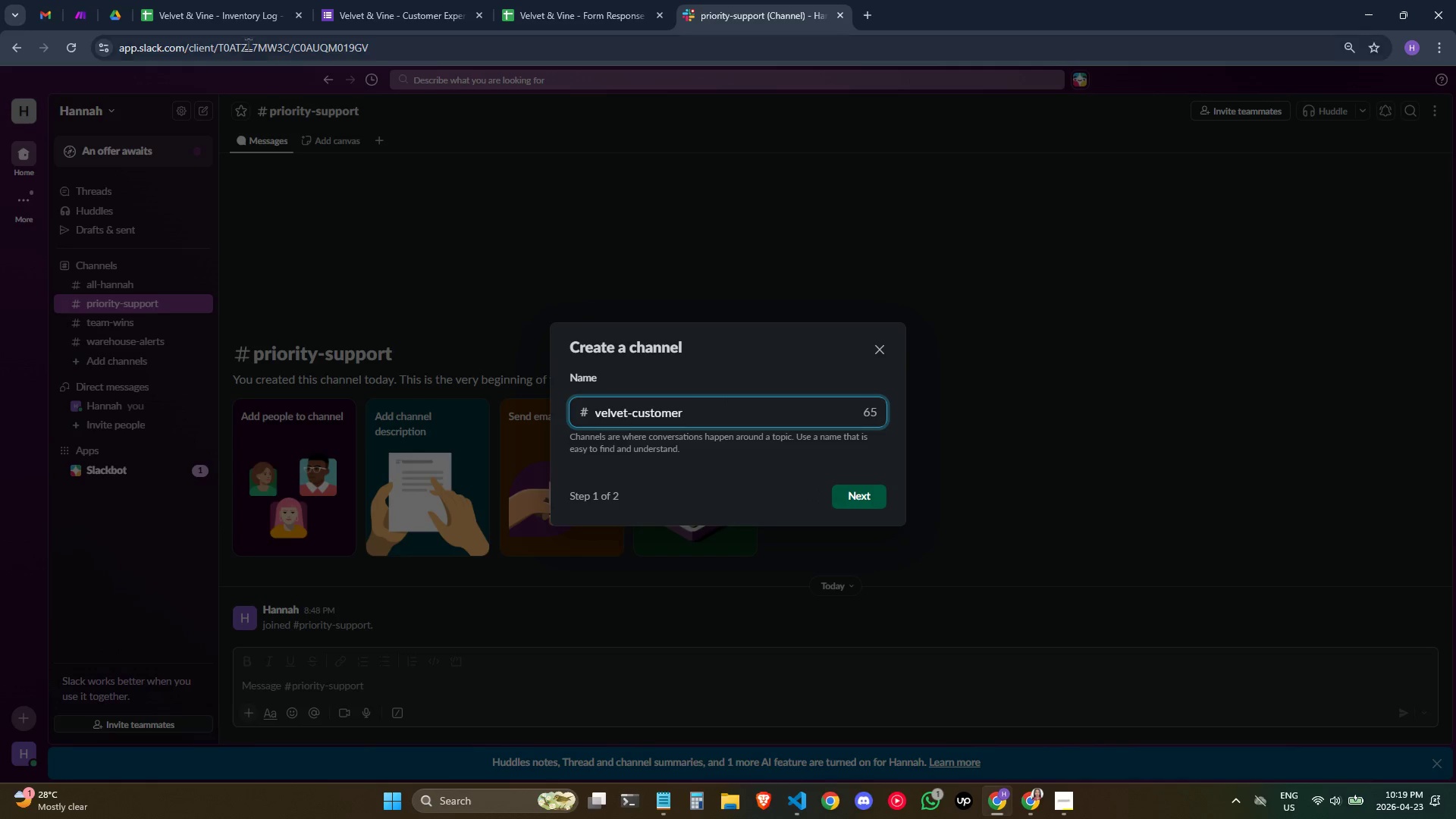 
wait(6.28)
 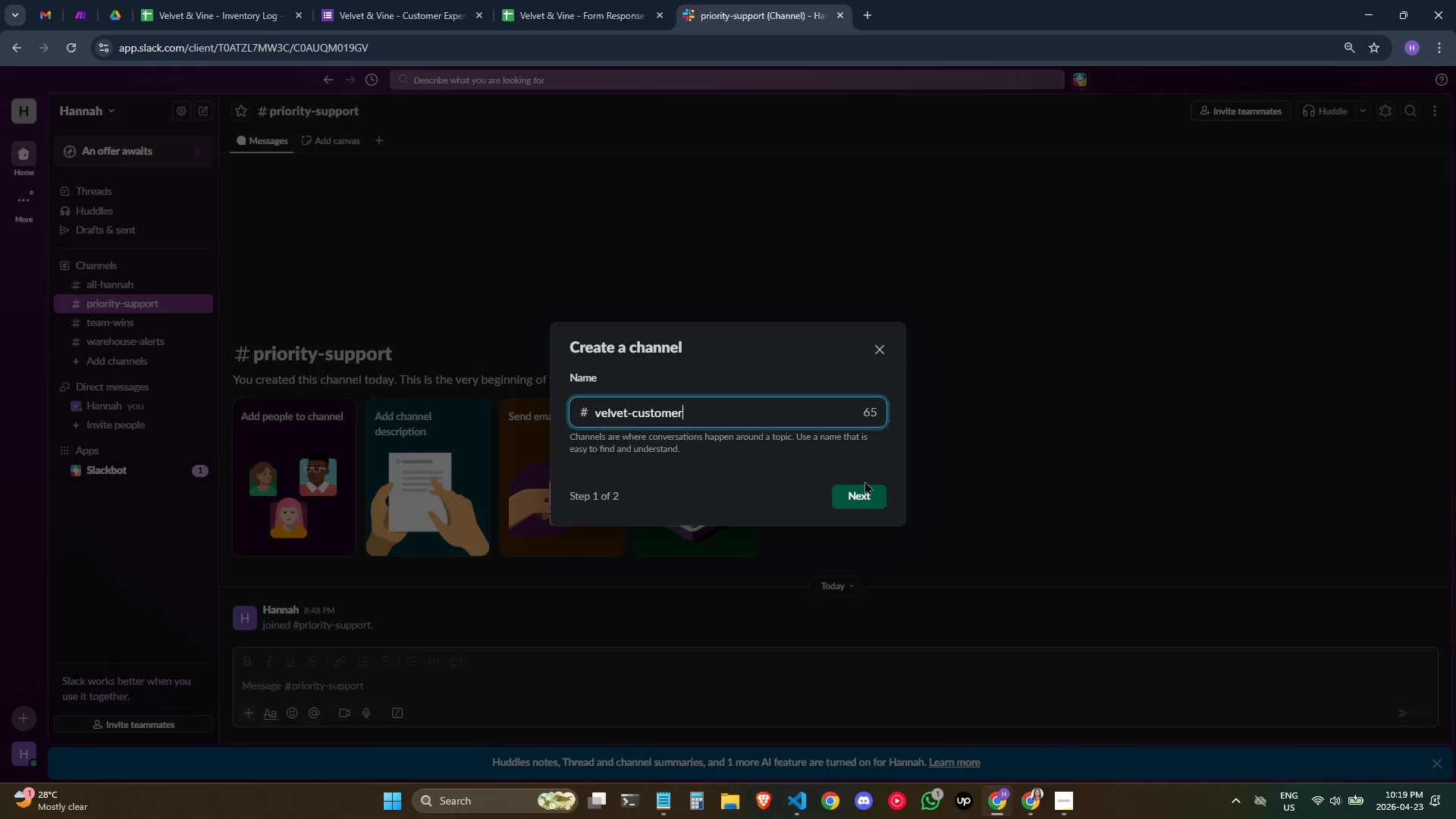 
left_click([1062, 809])